 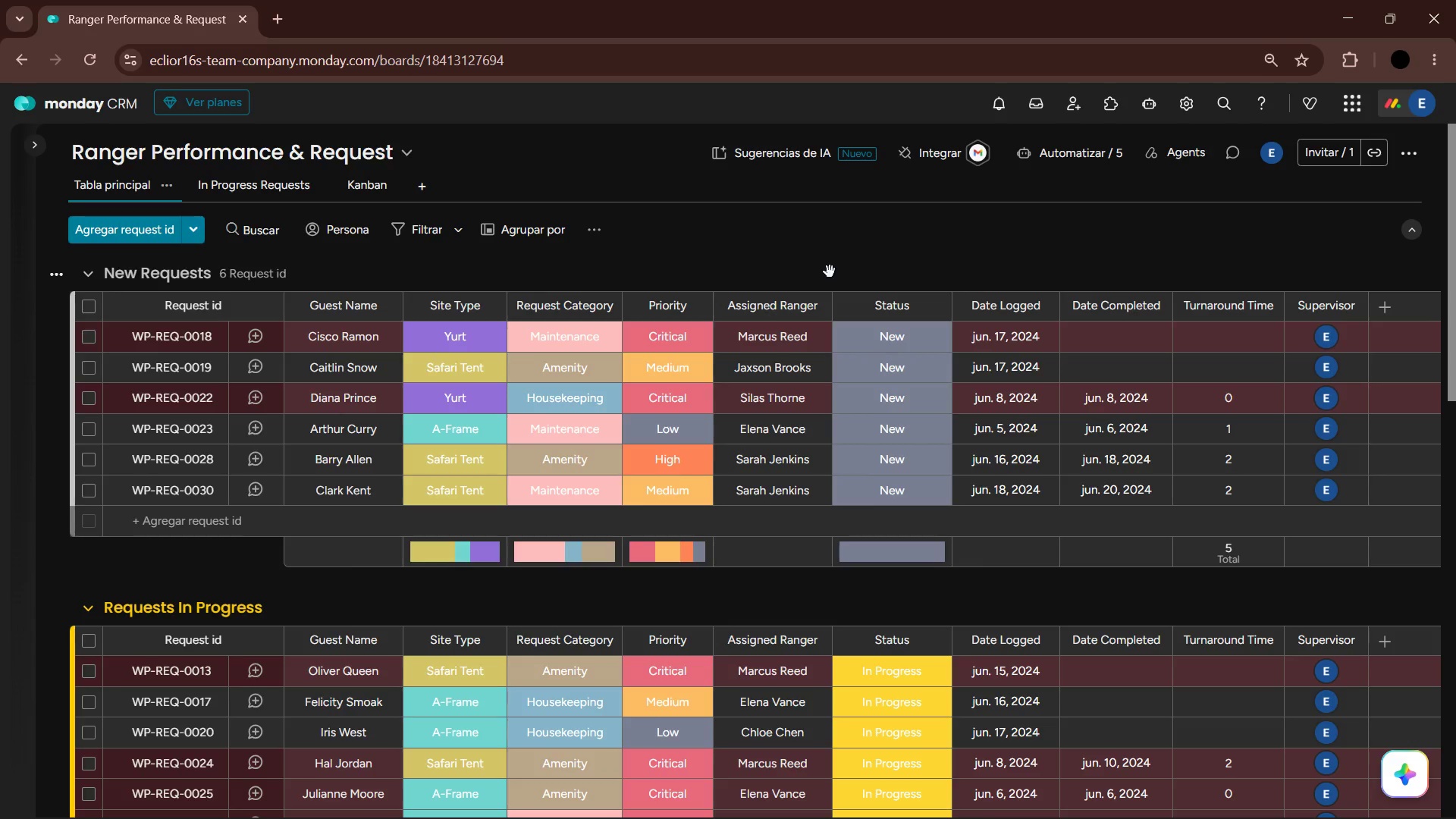 
left_click_drag(start_coordinate=[0, 83], to_coordinate=[1455, 818])
 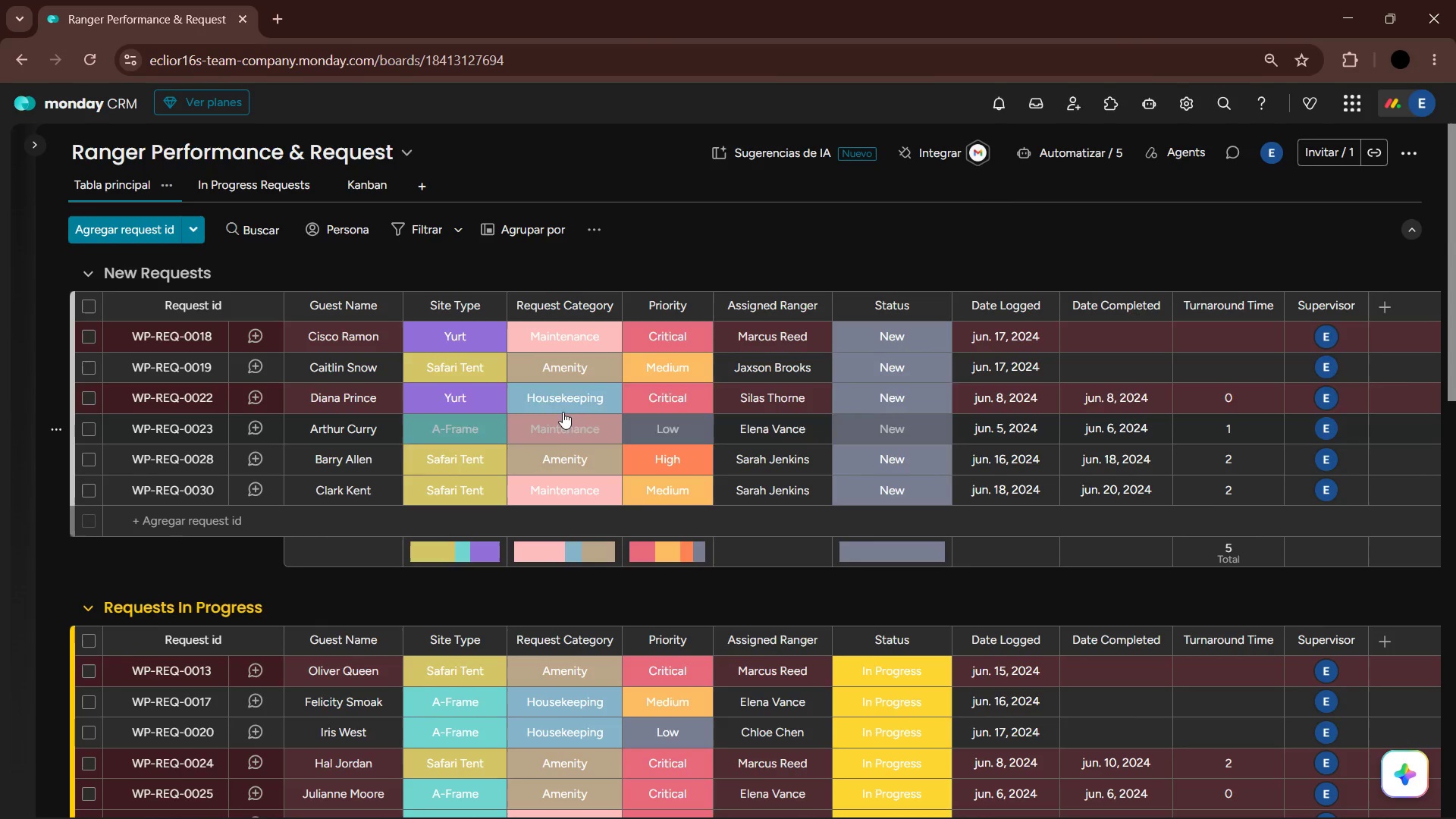 
scroll: coordinate [543, 402], scroll_direction: down, amount: 2.0
 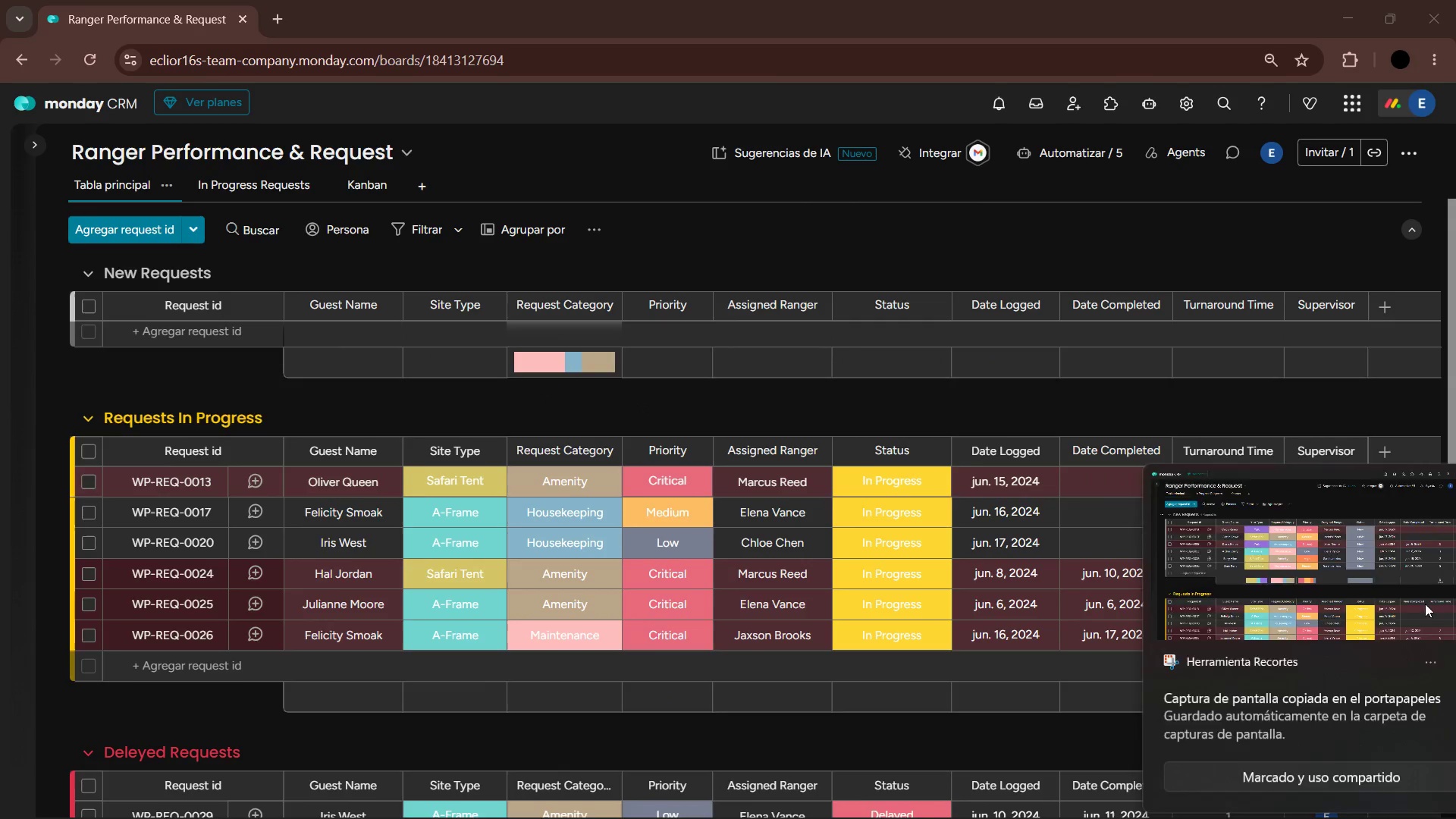 
left_click_drag(start_coordinate=[1453, 396], to_coordinate=[1455, 451])
 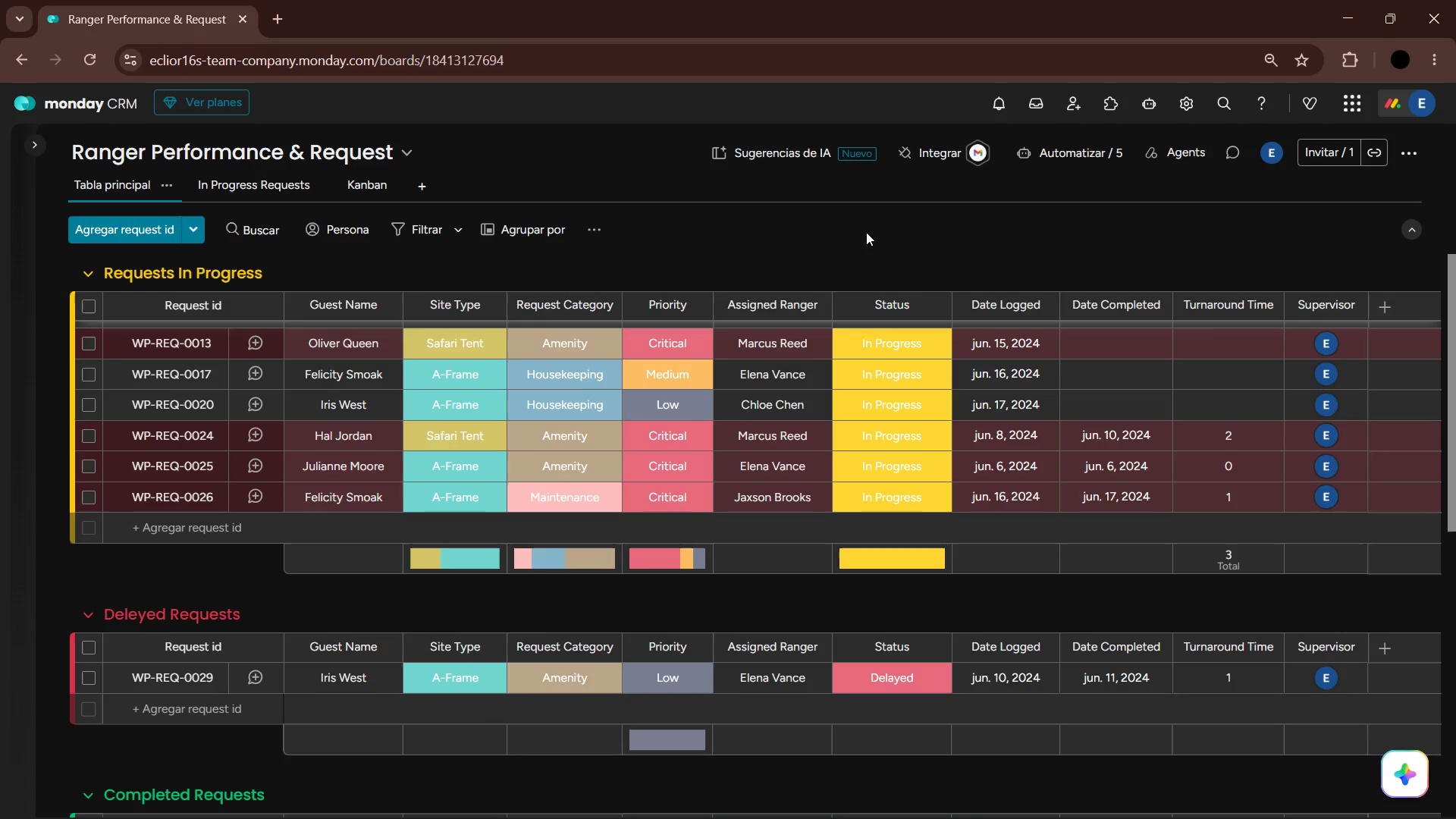 
key(PrintScreen)
 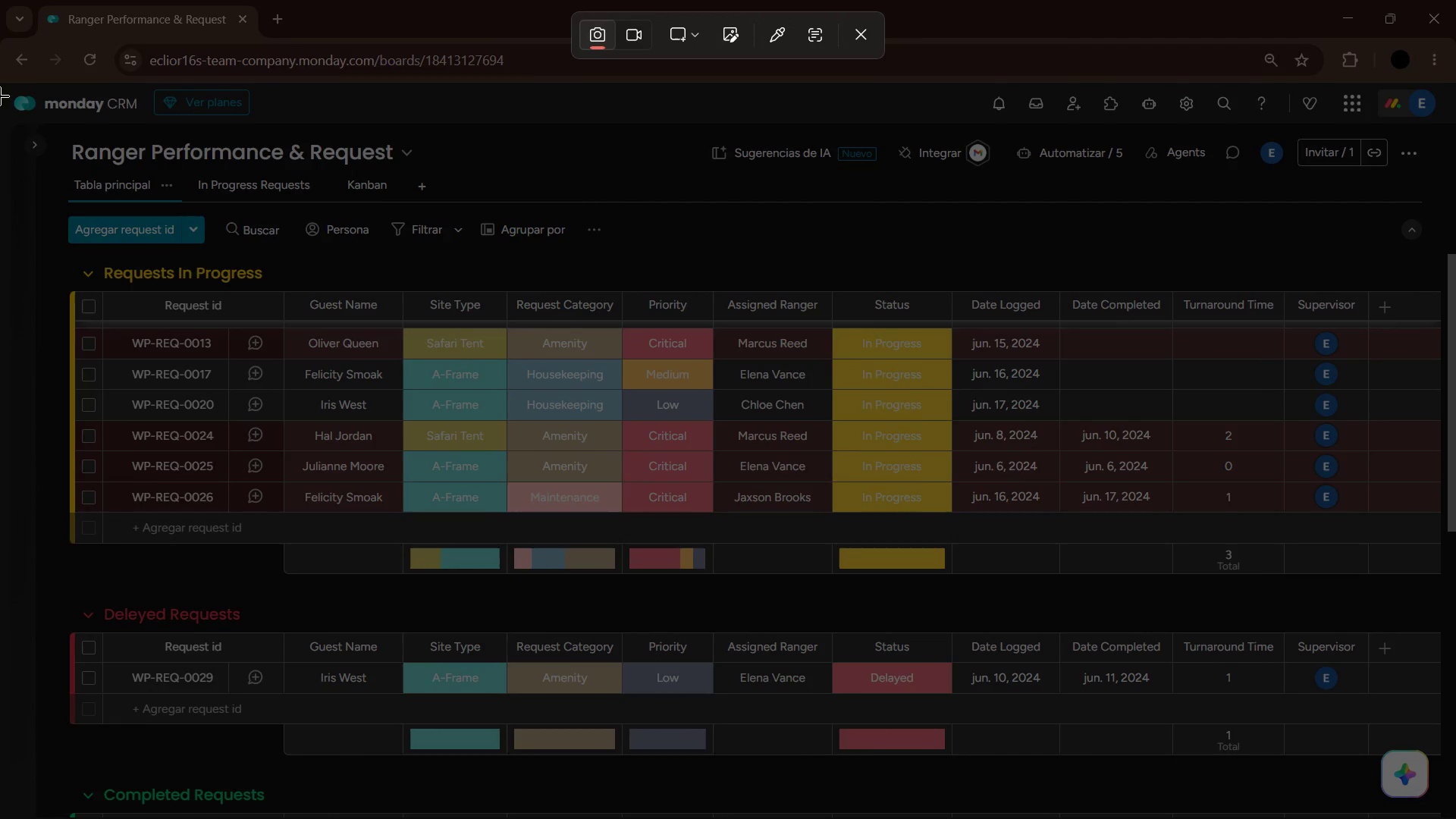 
left_click_drag(start_coordinate=[0, 75], to_coordinate=[1455, 818])
 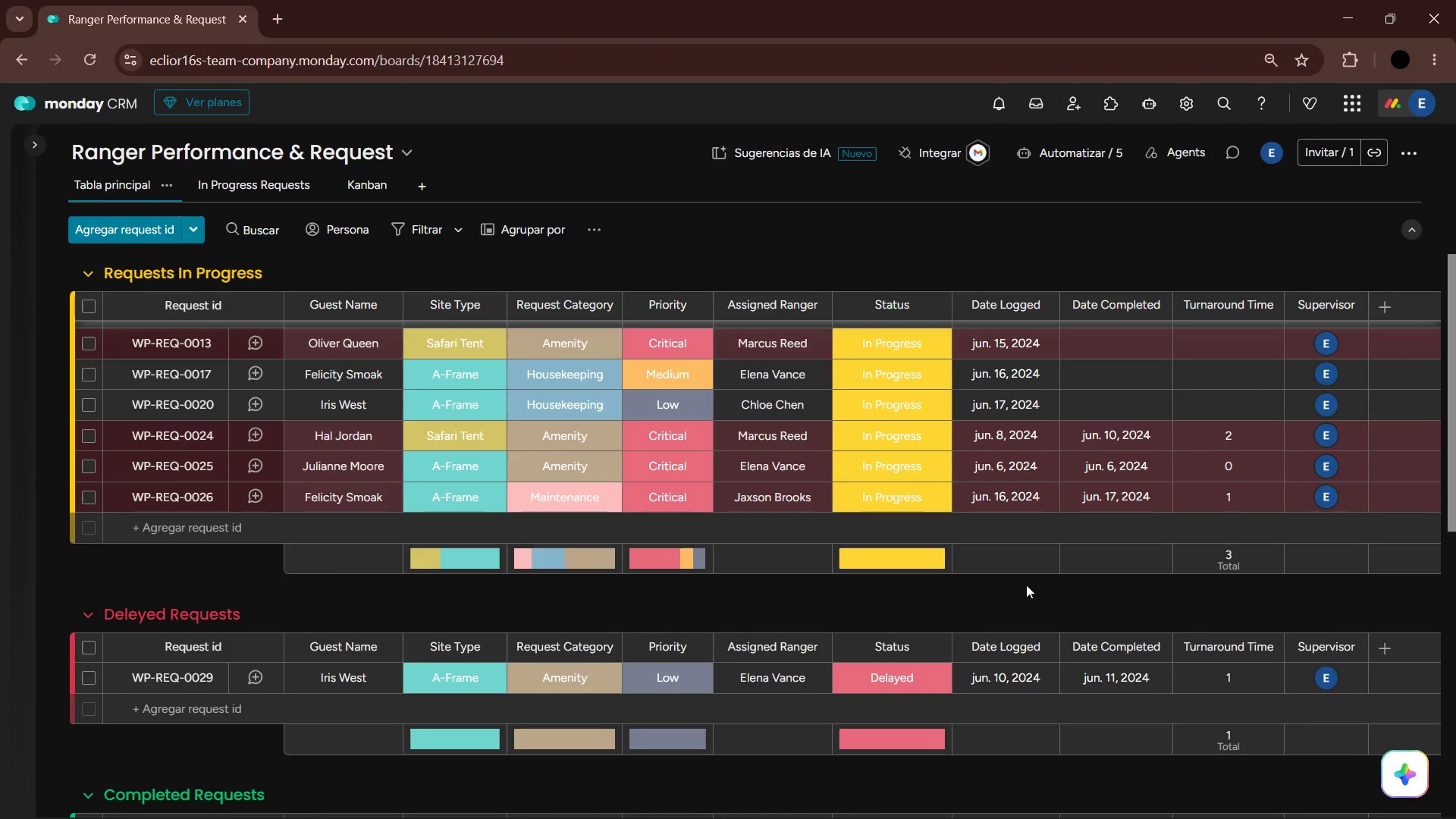 
scroll: coordinate [1068, 548], scroll_direction: down, amount: 8.0
 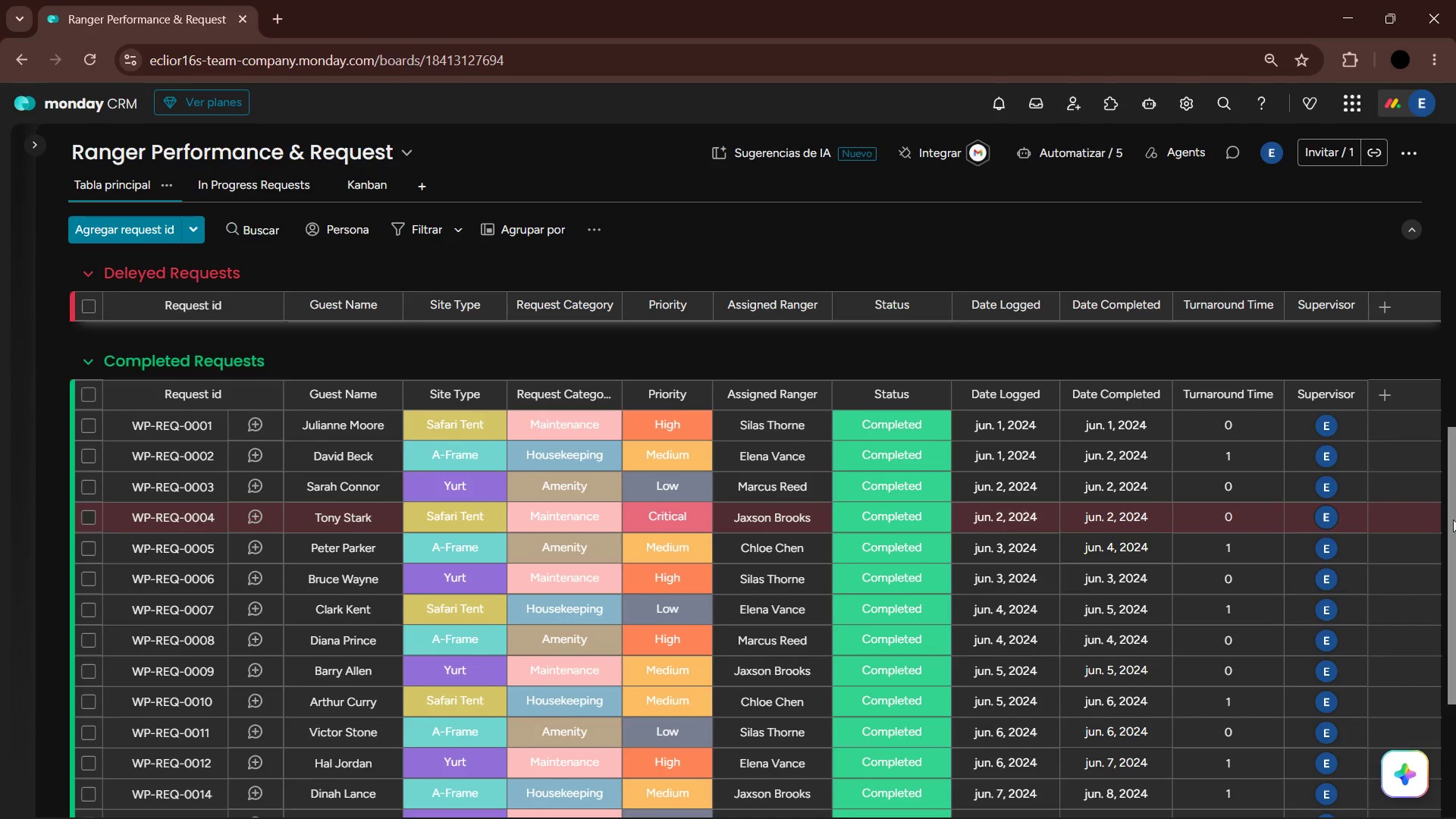 
left_click_drag(start_coordinate=[1450, 517], to_coordinate=[1455, 552])
 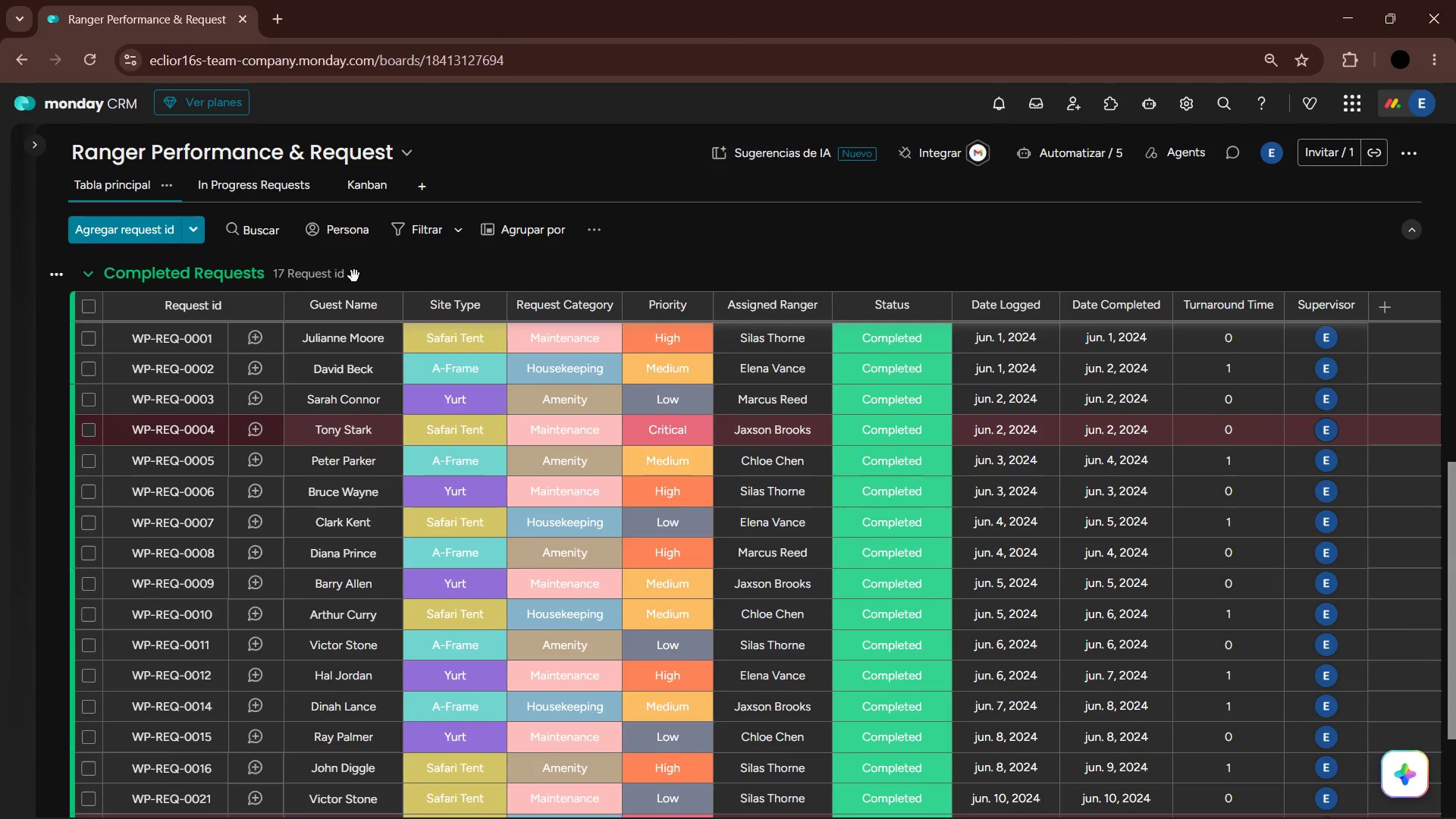 
key(PrintScreen)
 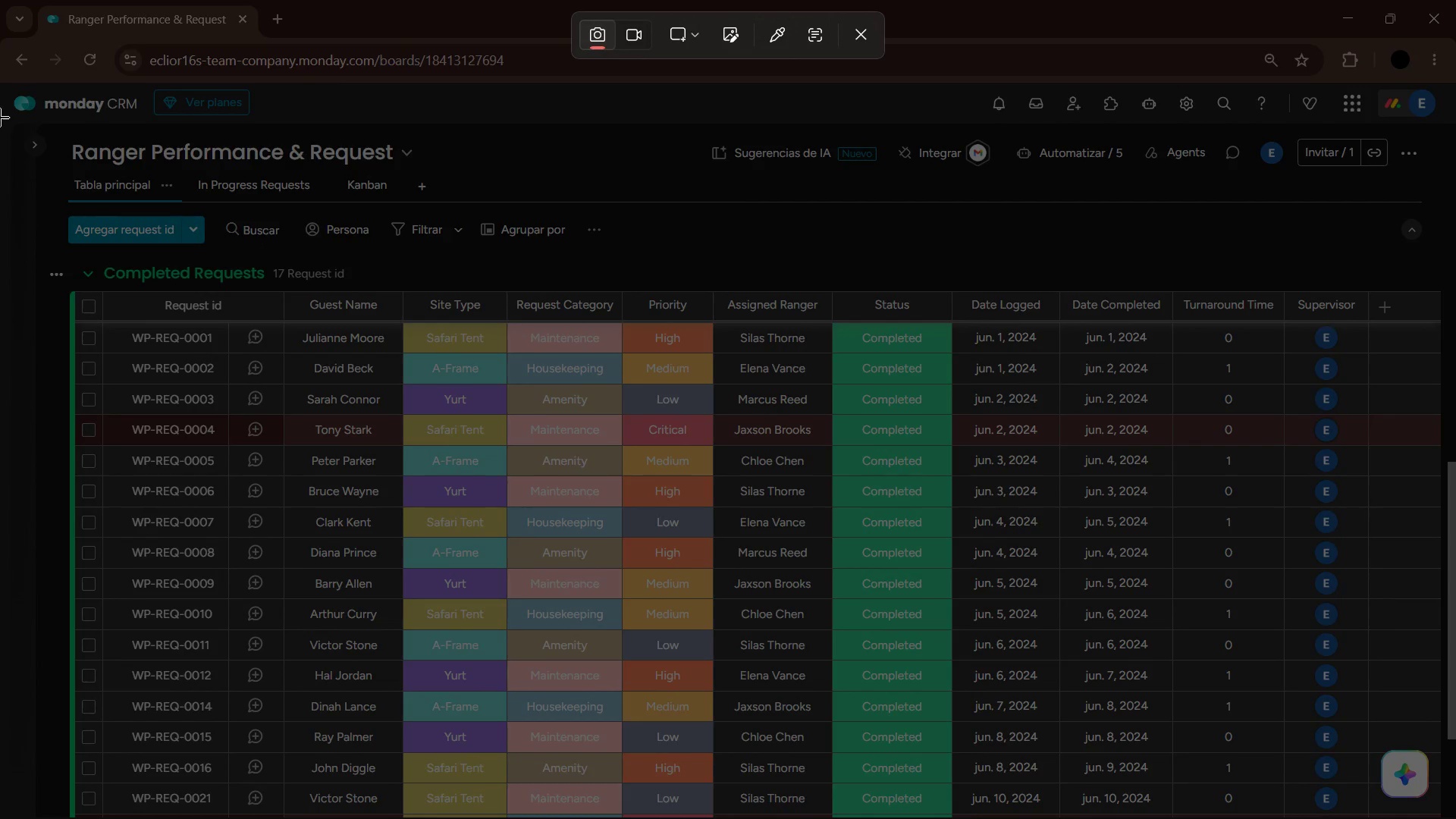 
left_click_drag(start_coordinate=[0, 88], to_coordinate=[1455, 818])
 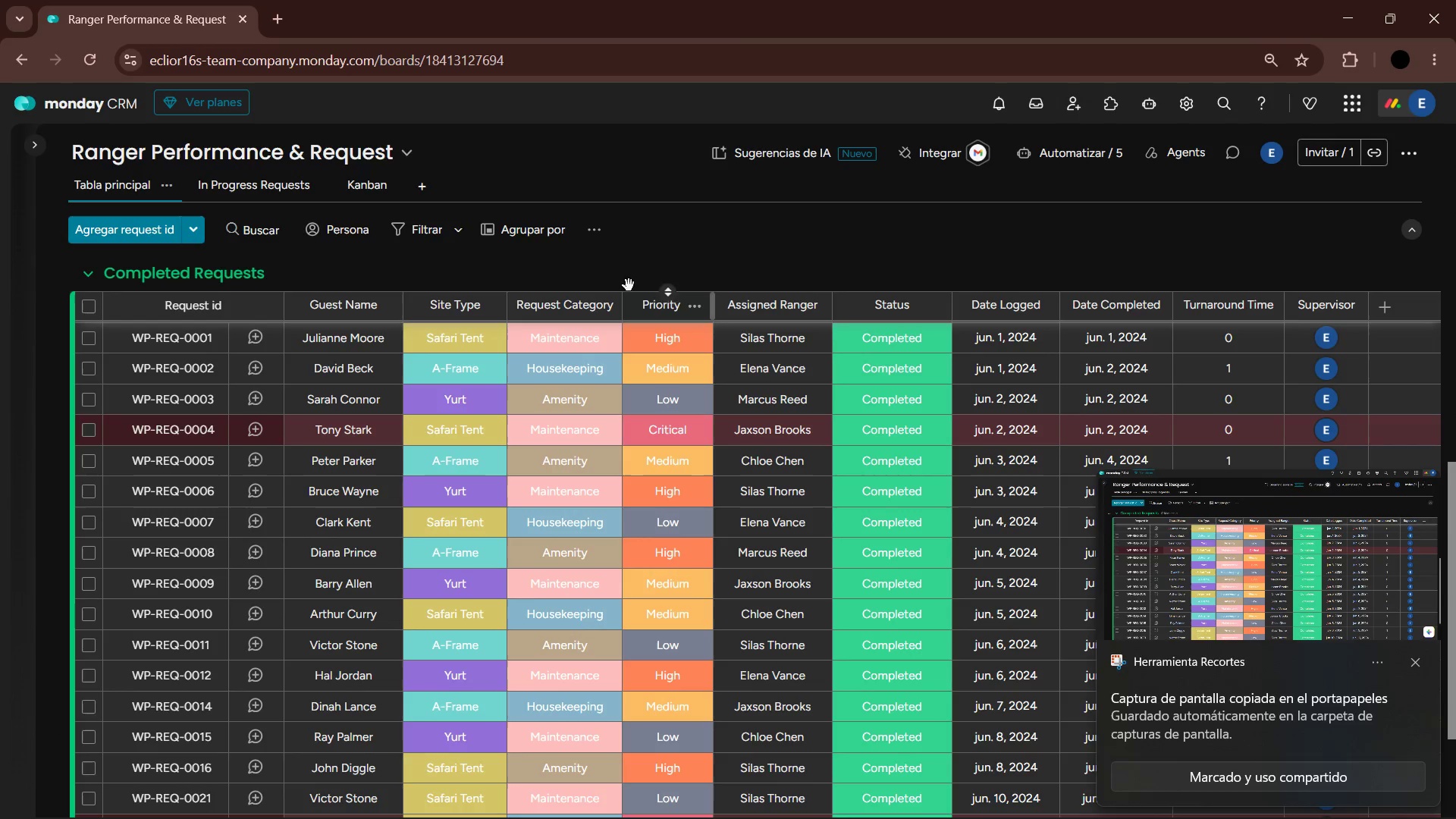 
left_click([293, 186])
 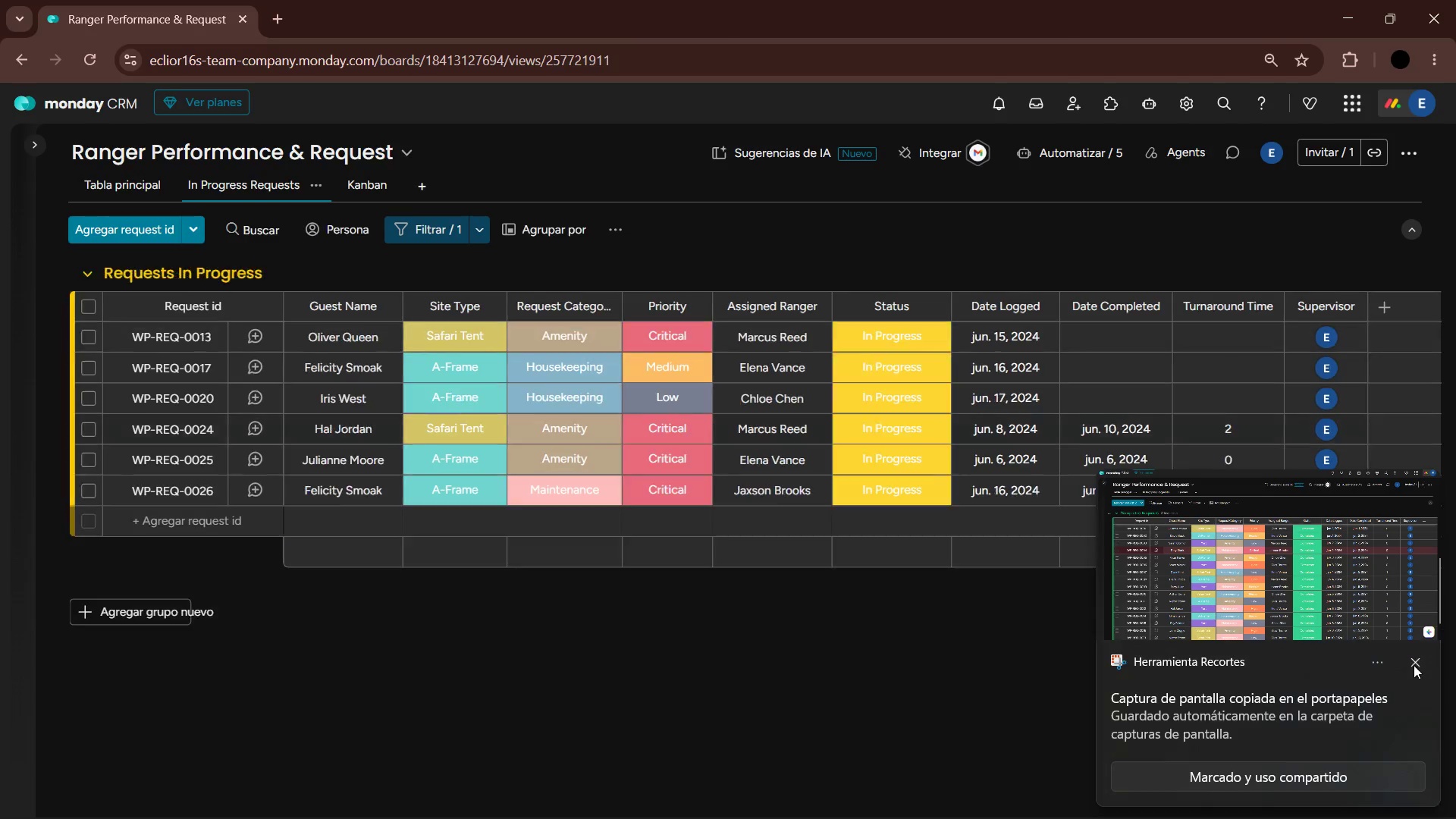 
left_click([1416, 661])
 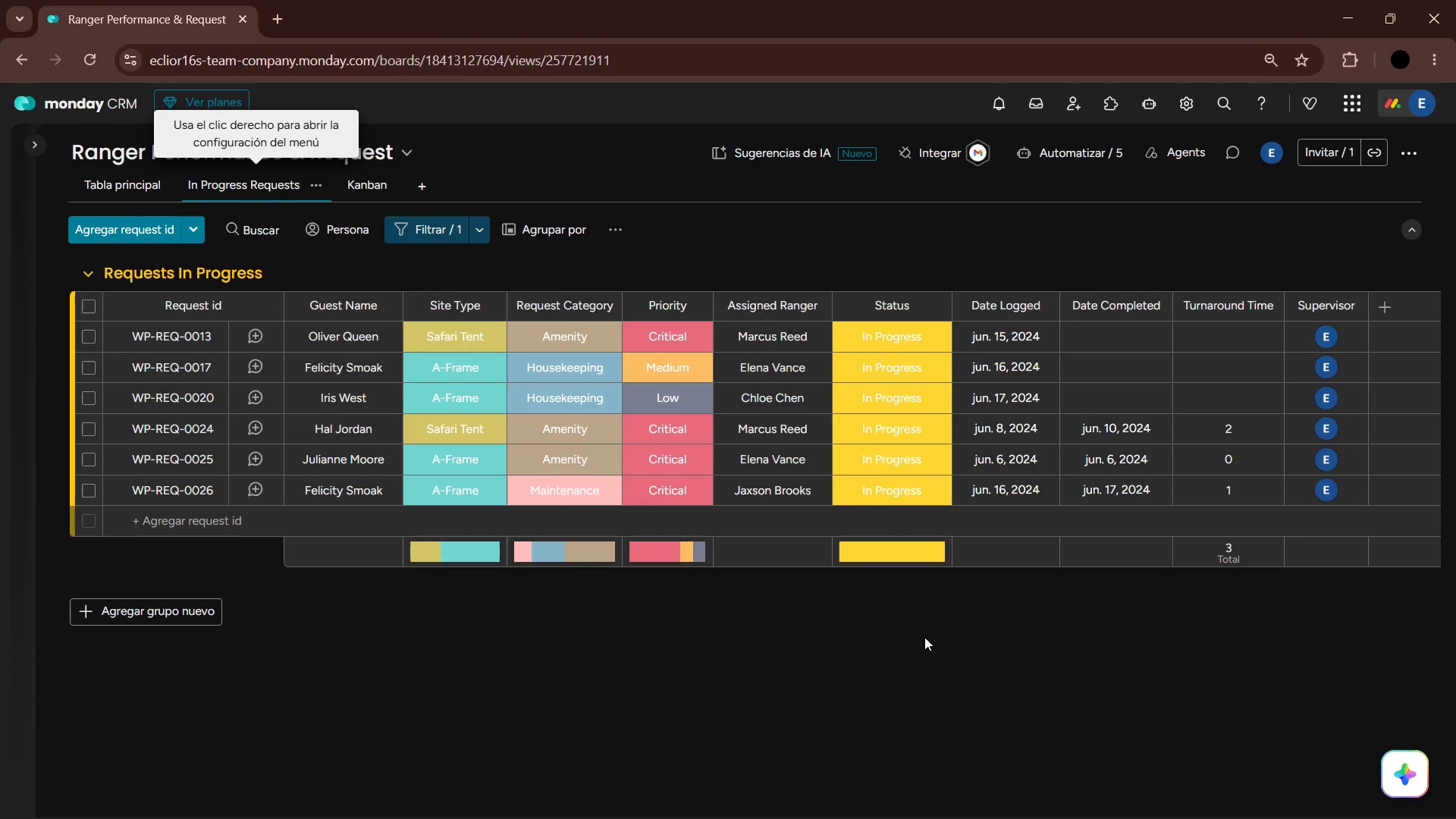 
key(PrintScreen)
 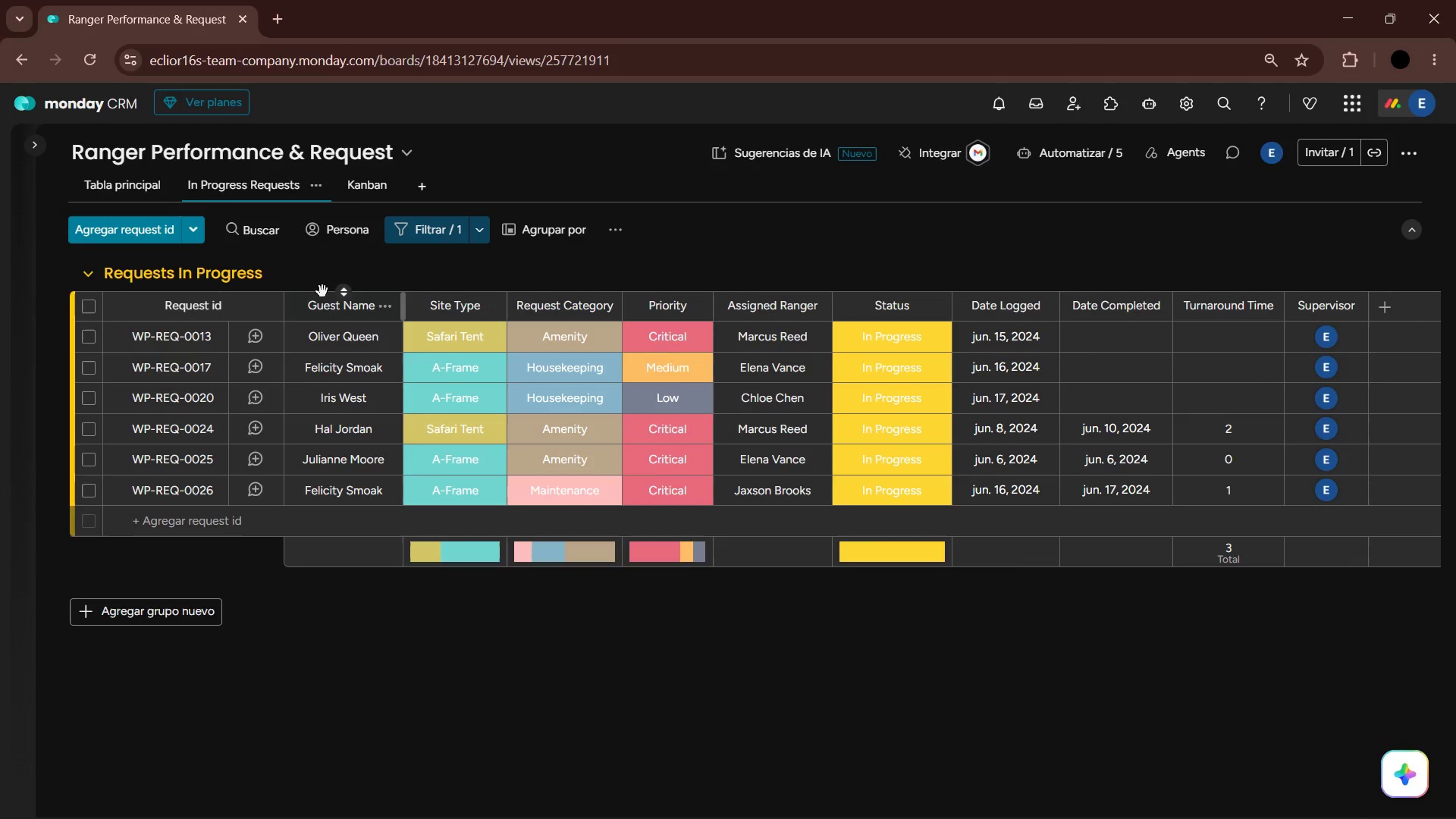 
key(PrintScreen)
 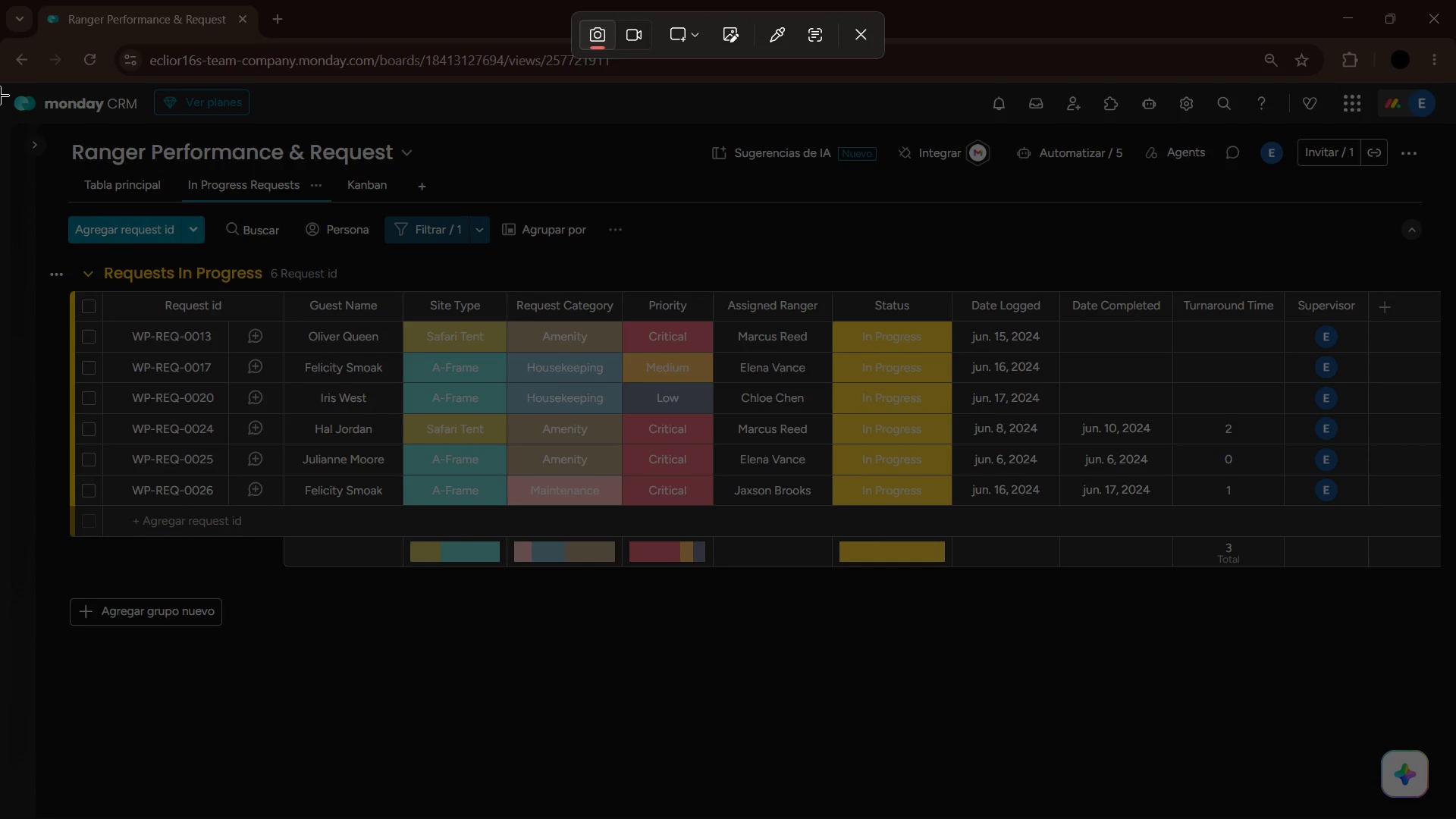 
left_click_drag(start_coordinate=[0, 89], to_coordinate=[1455, 817])
 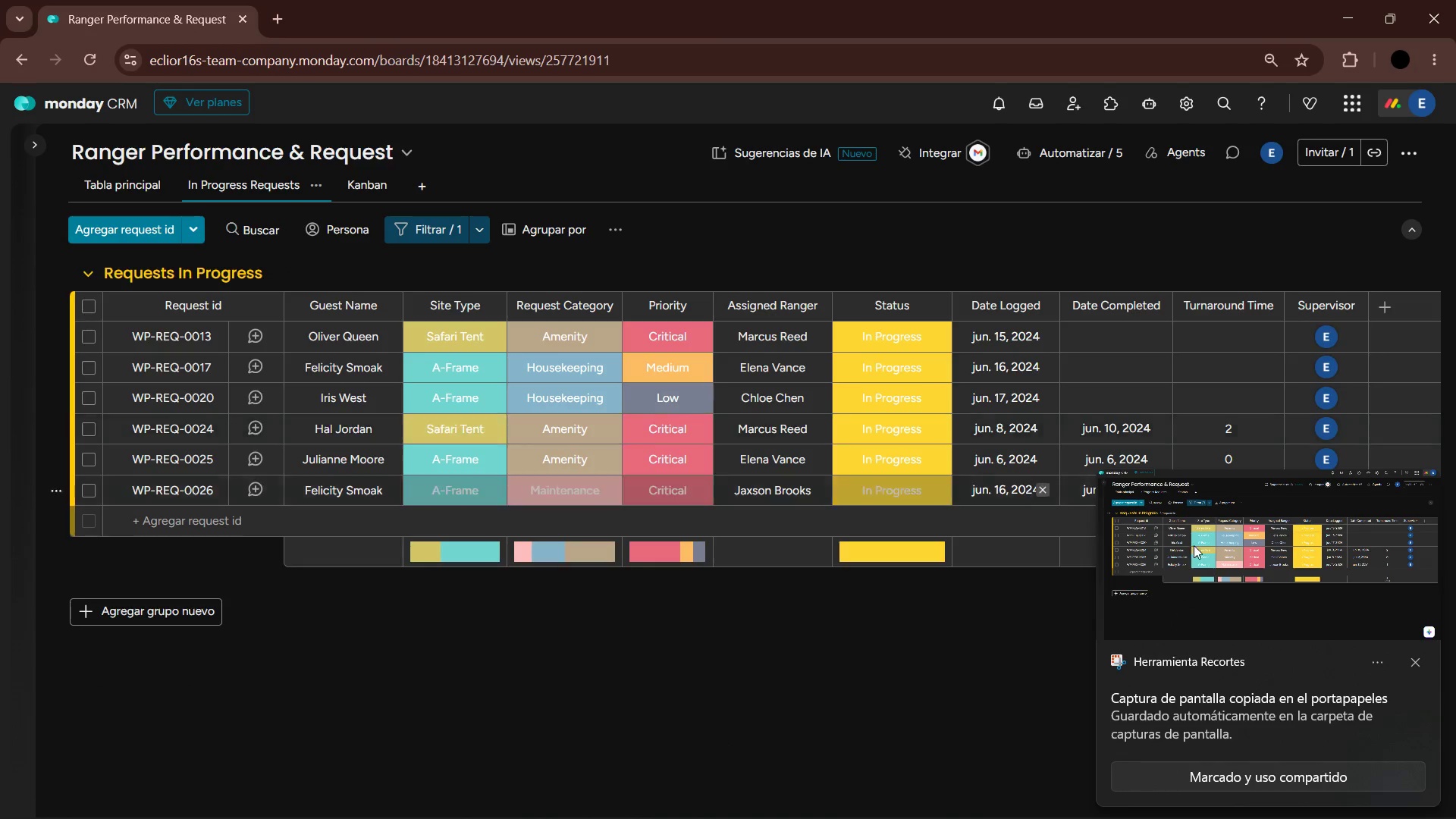 
left_click([1411, 659])
 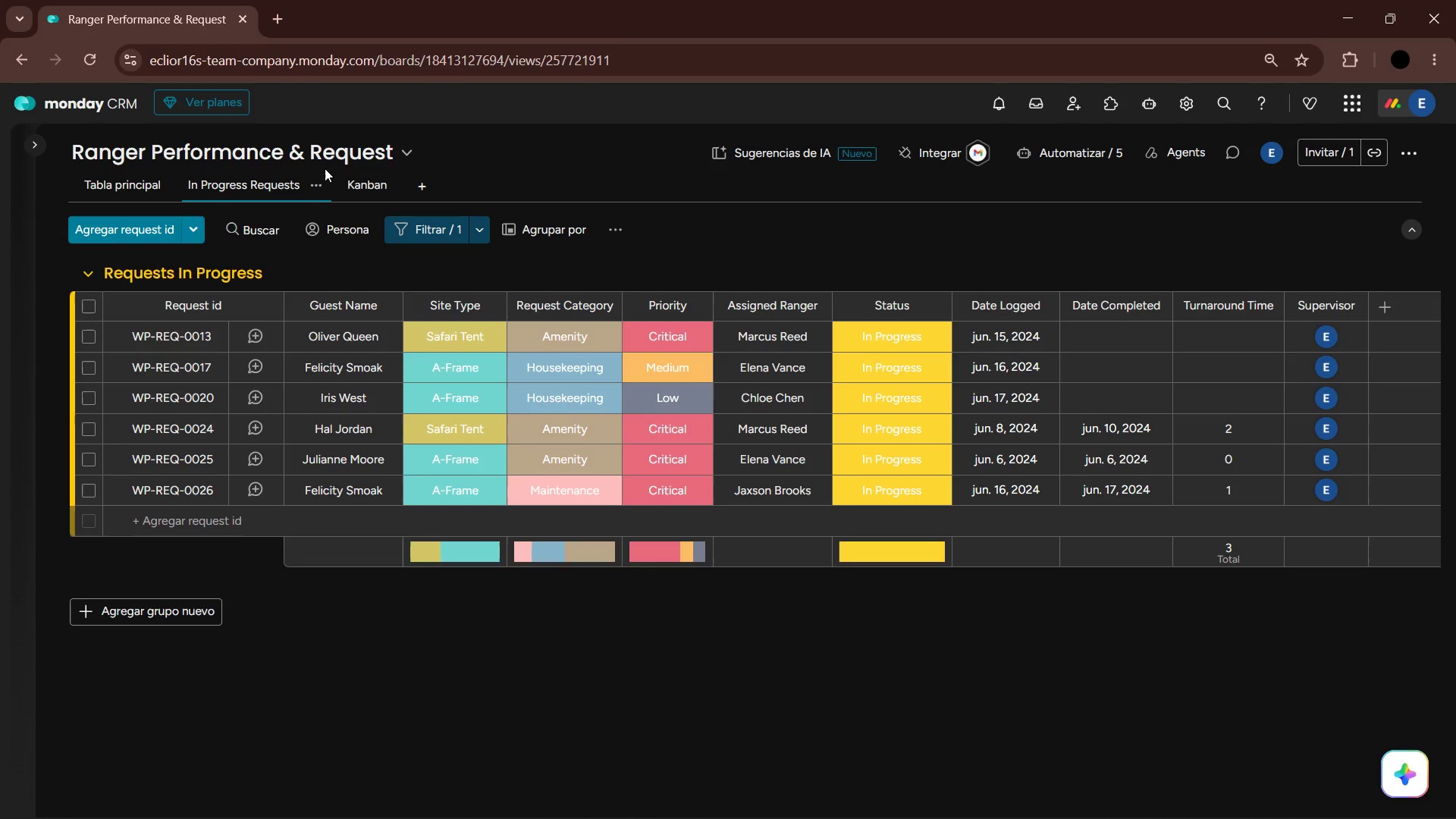 
left_click([347, 182])
 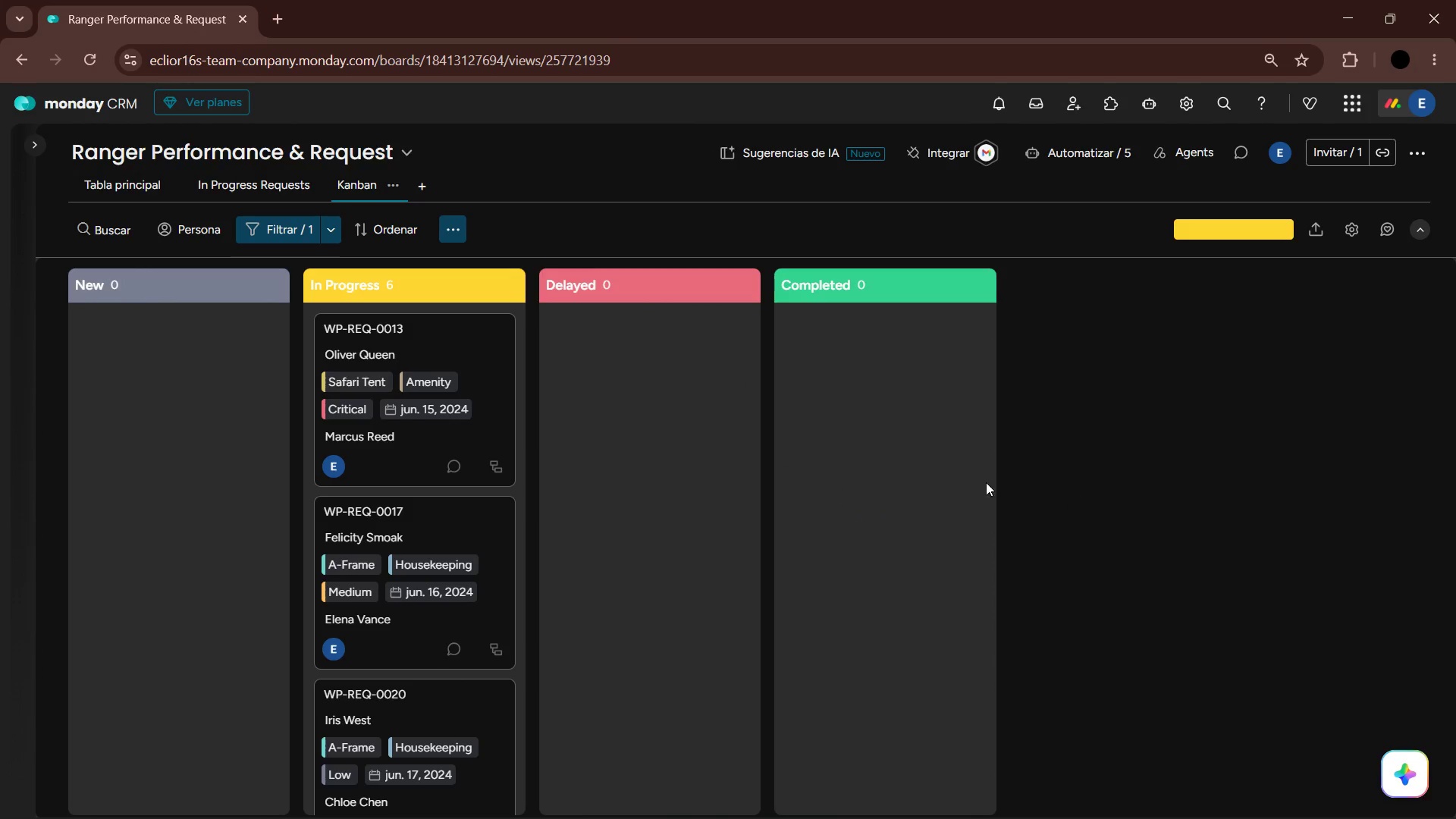 
scroll: coordinate [325, 354], scroll_direction: up, amount: 8.0
 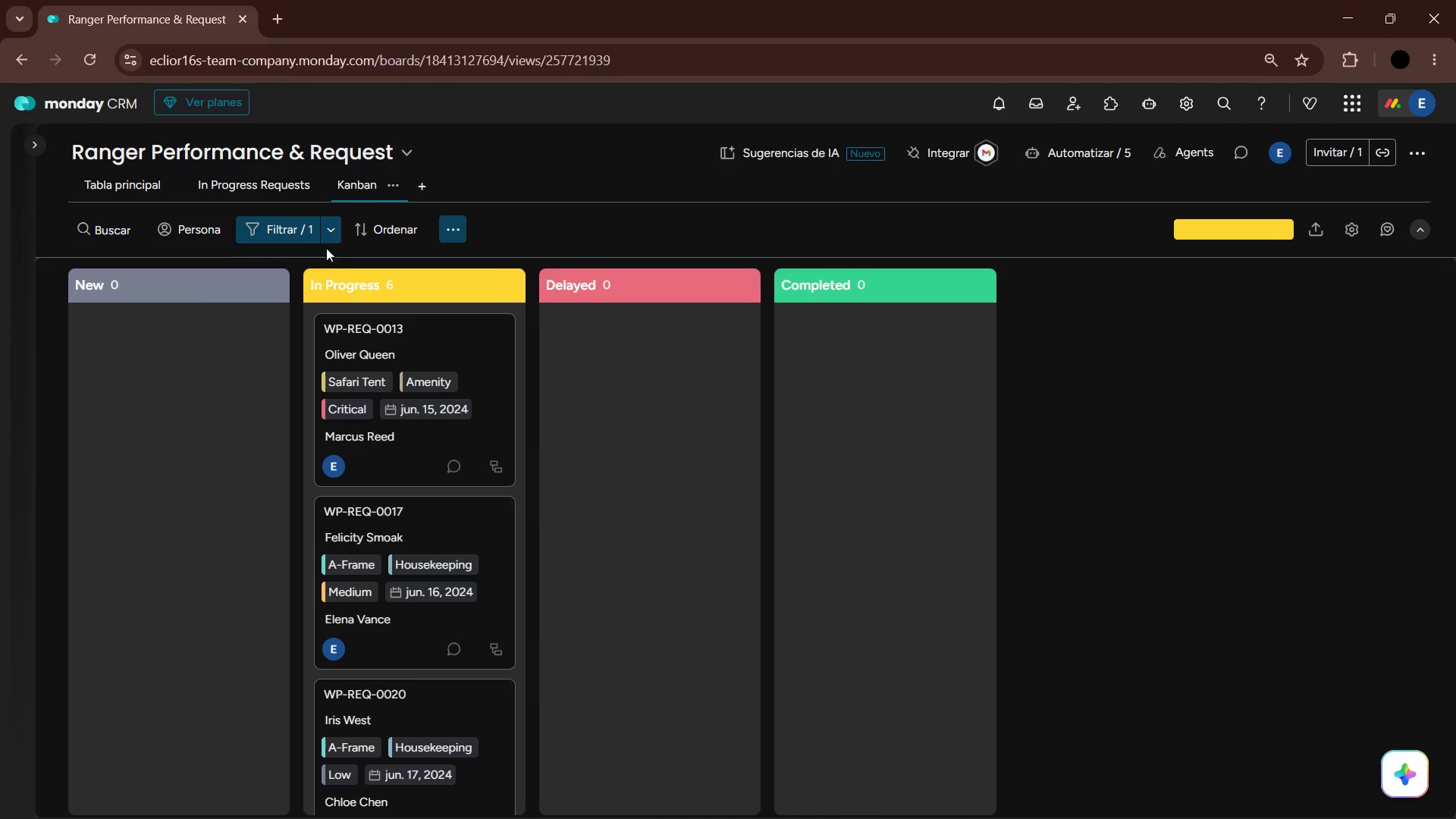 
left_click([327, 242])
 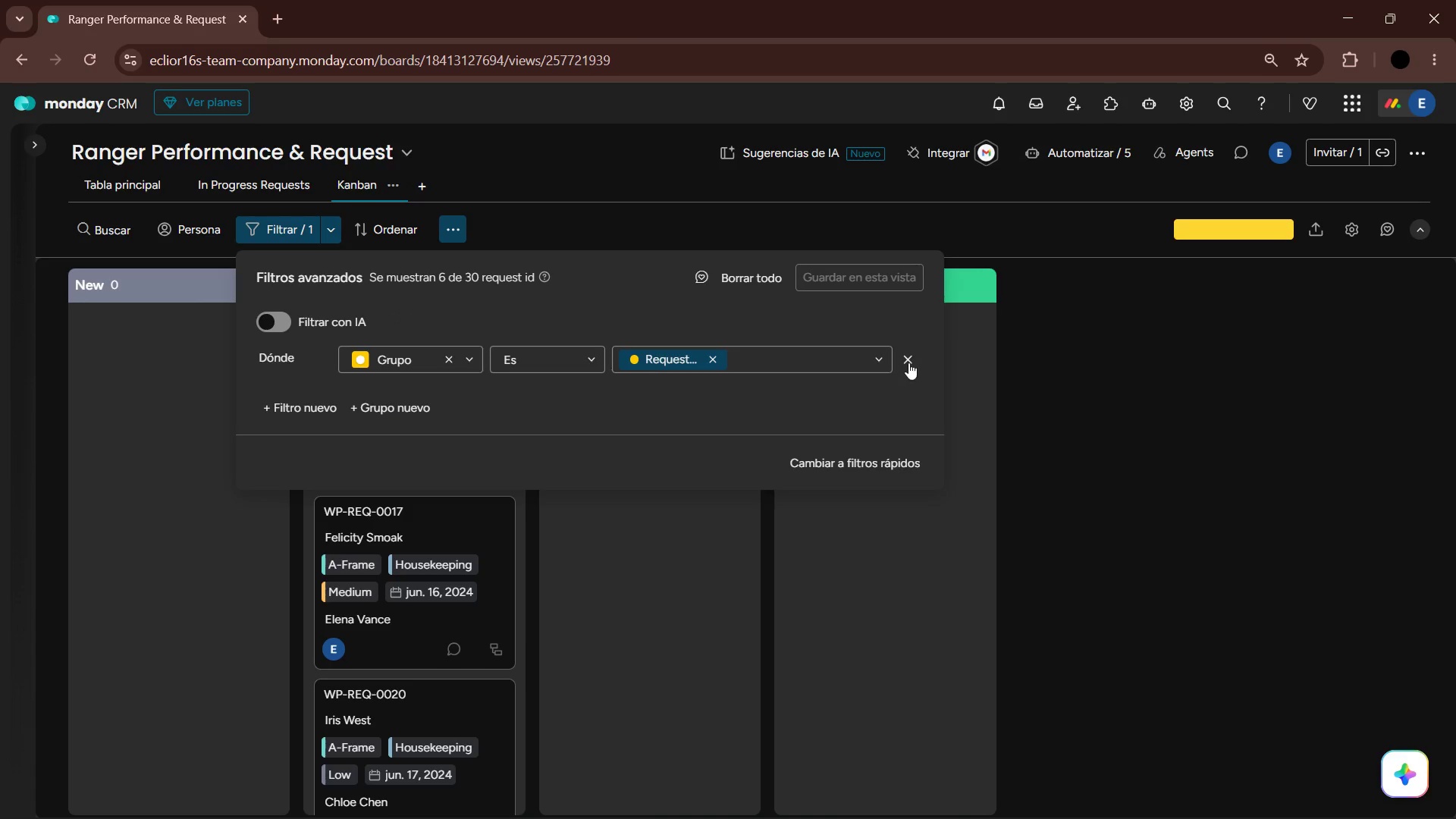 
double_click([1197, 384])
 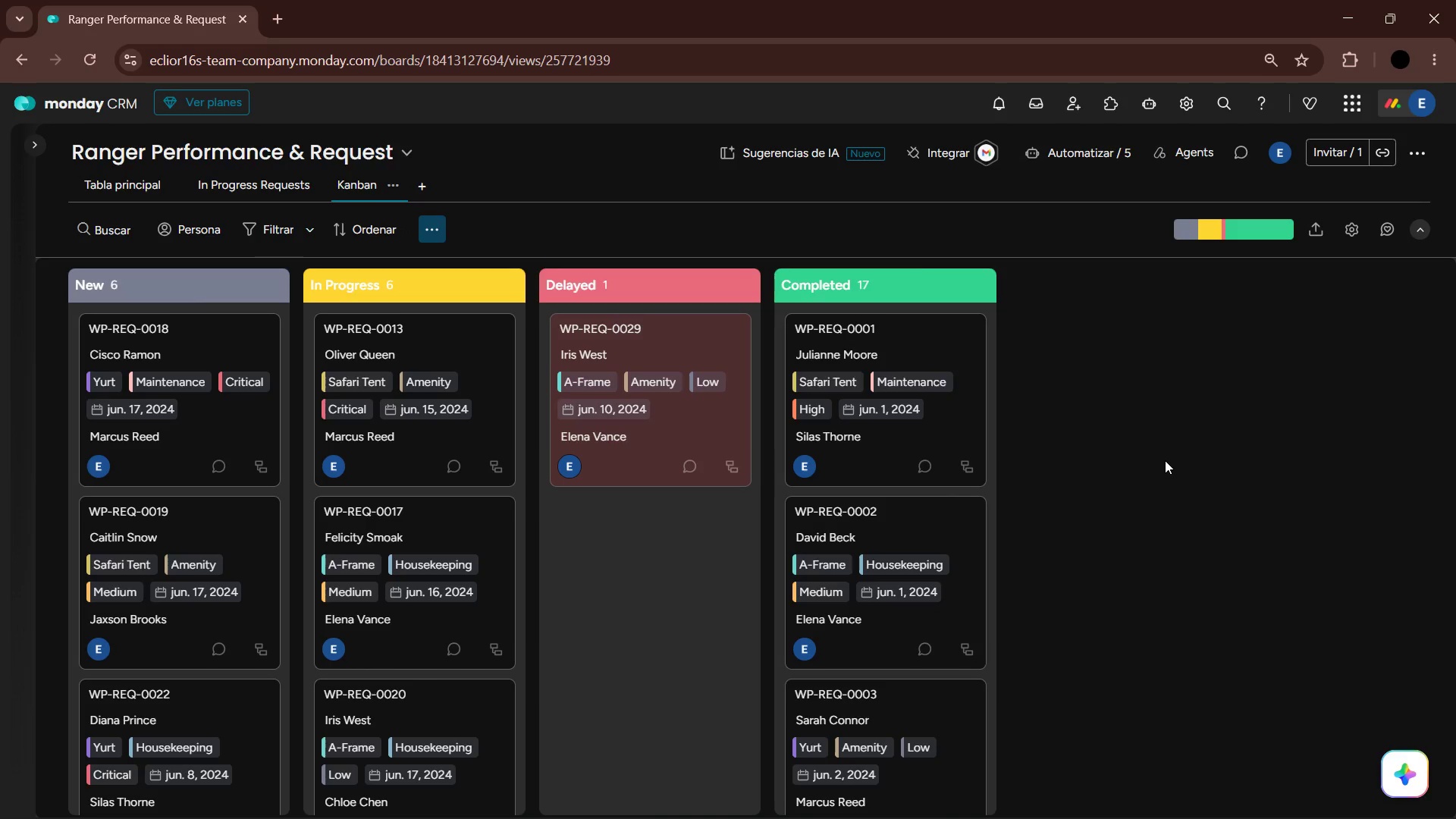 
key(PrintScreen)
 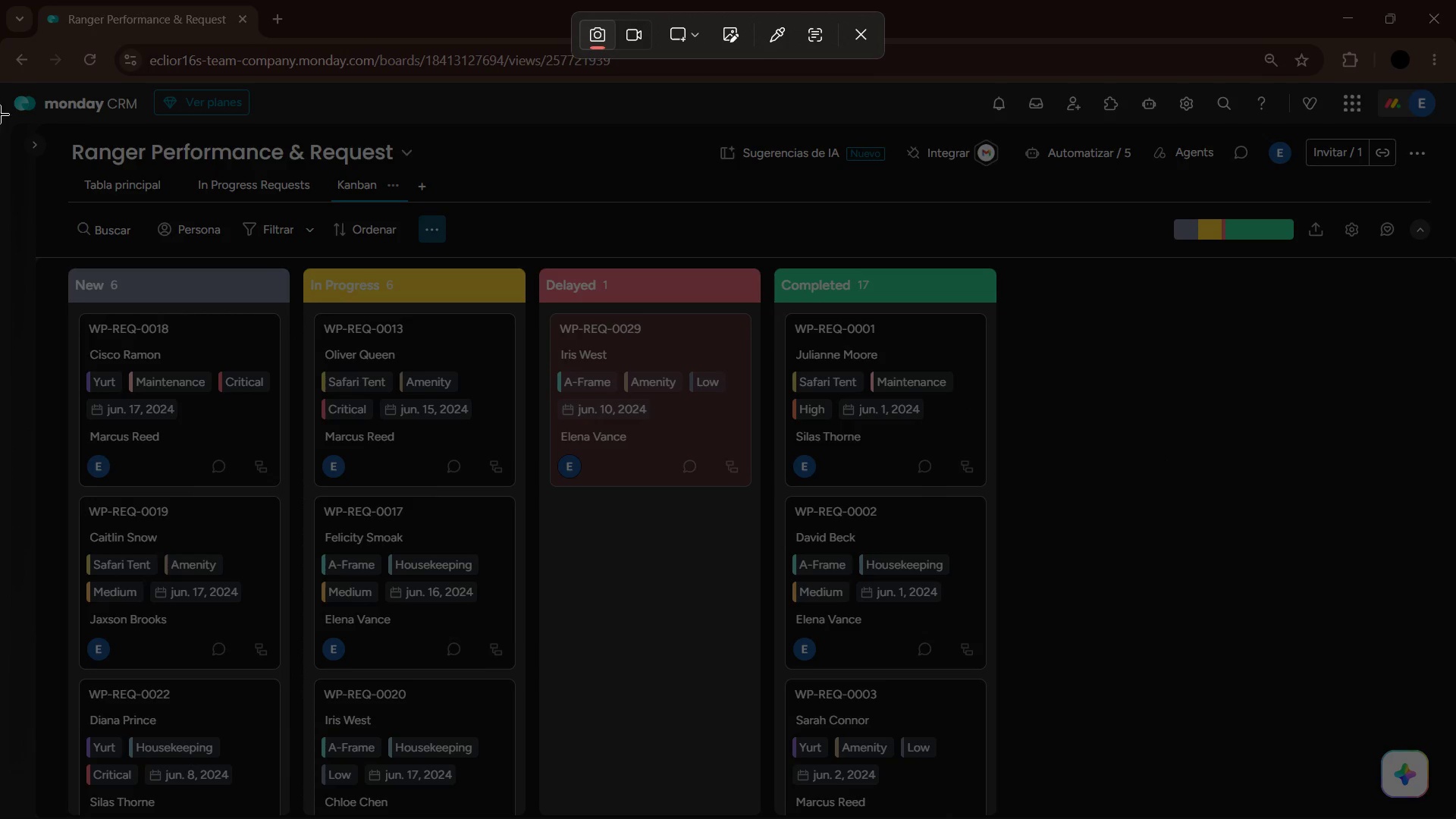 
left_click_drag(start_coordinate=[0, 86], to_coordinate=[0, 92])
 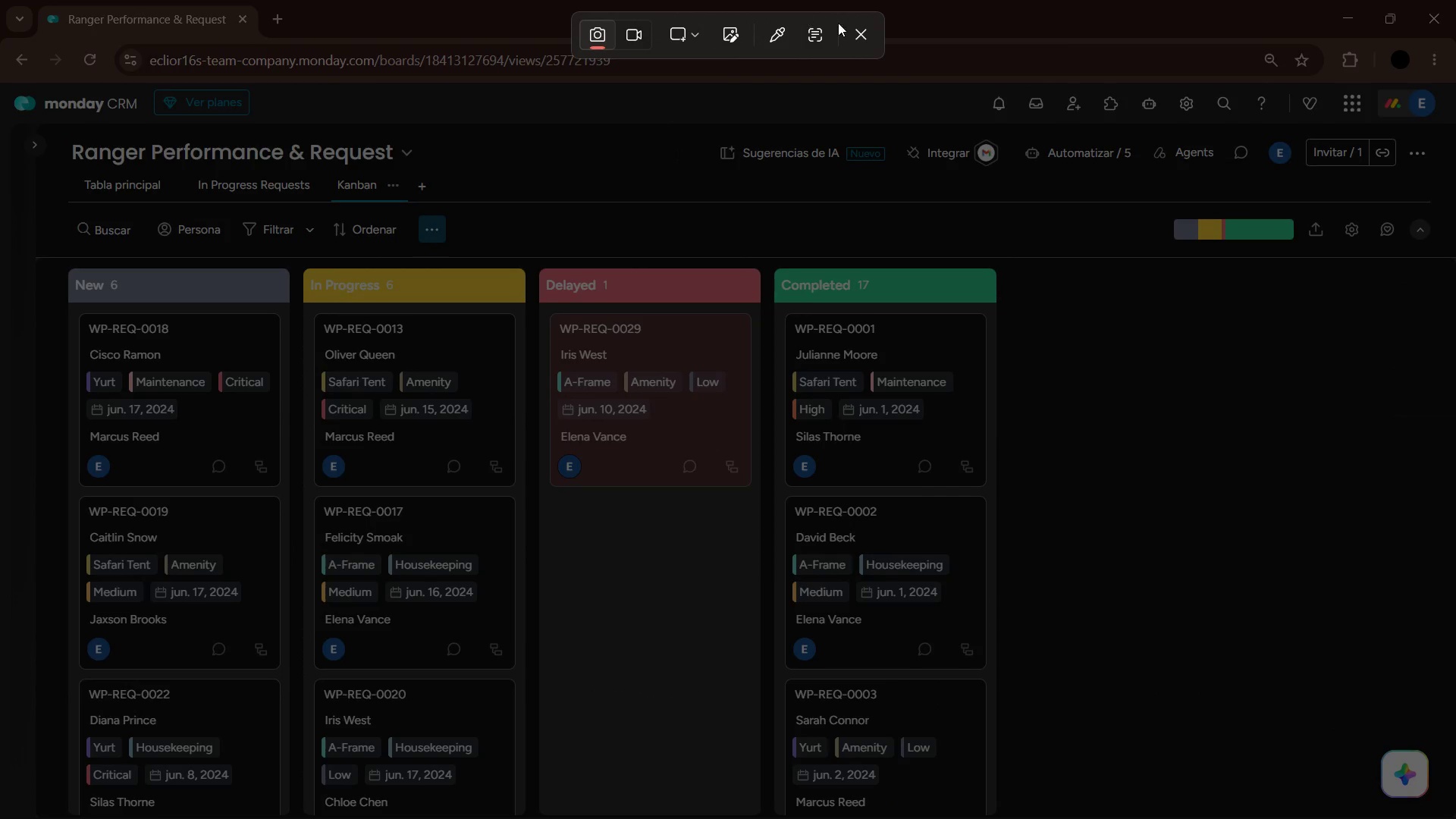 
left_click([858, 30])
 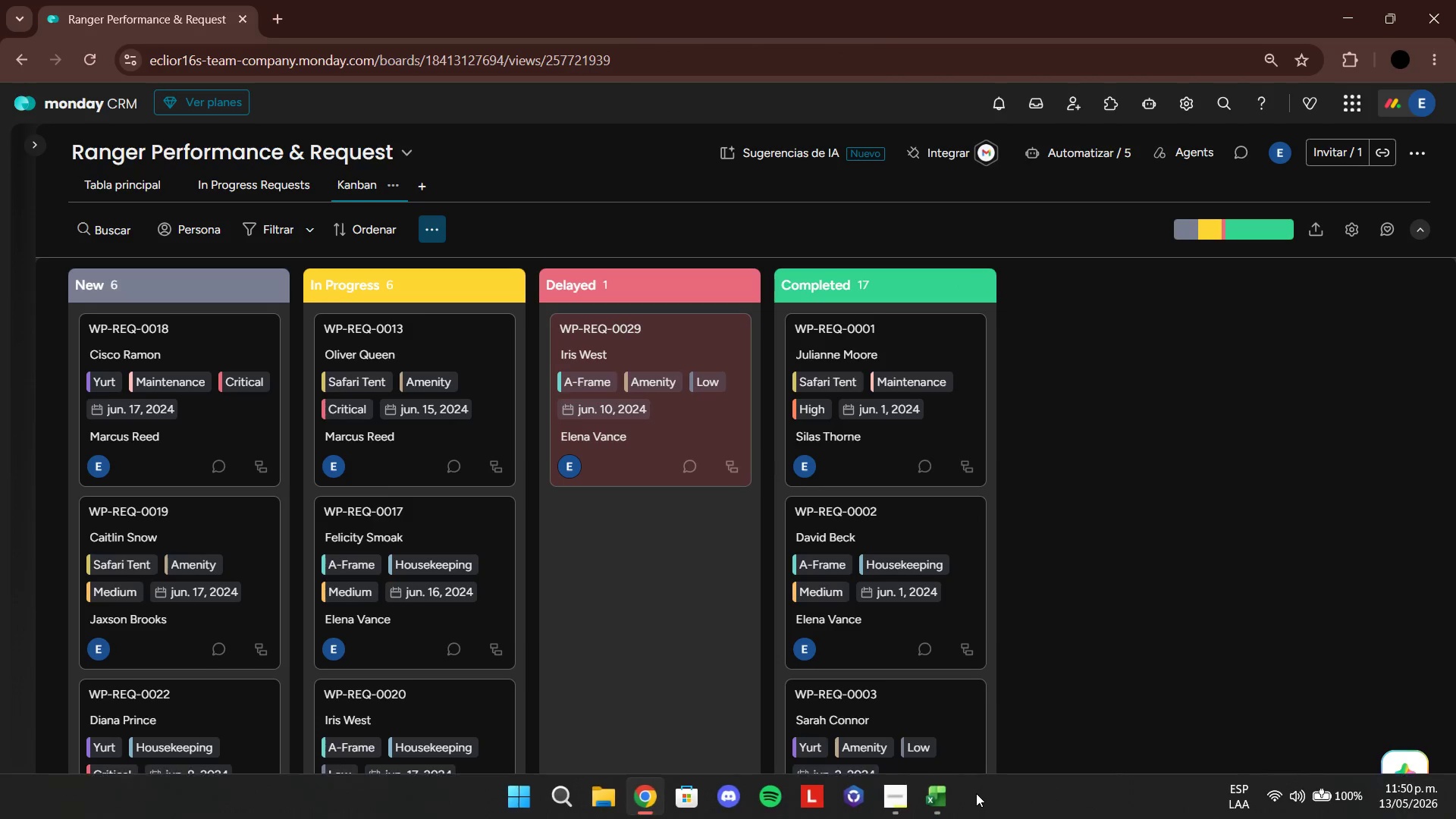 
left_click([877, 791])